 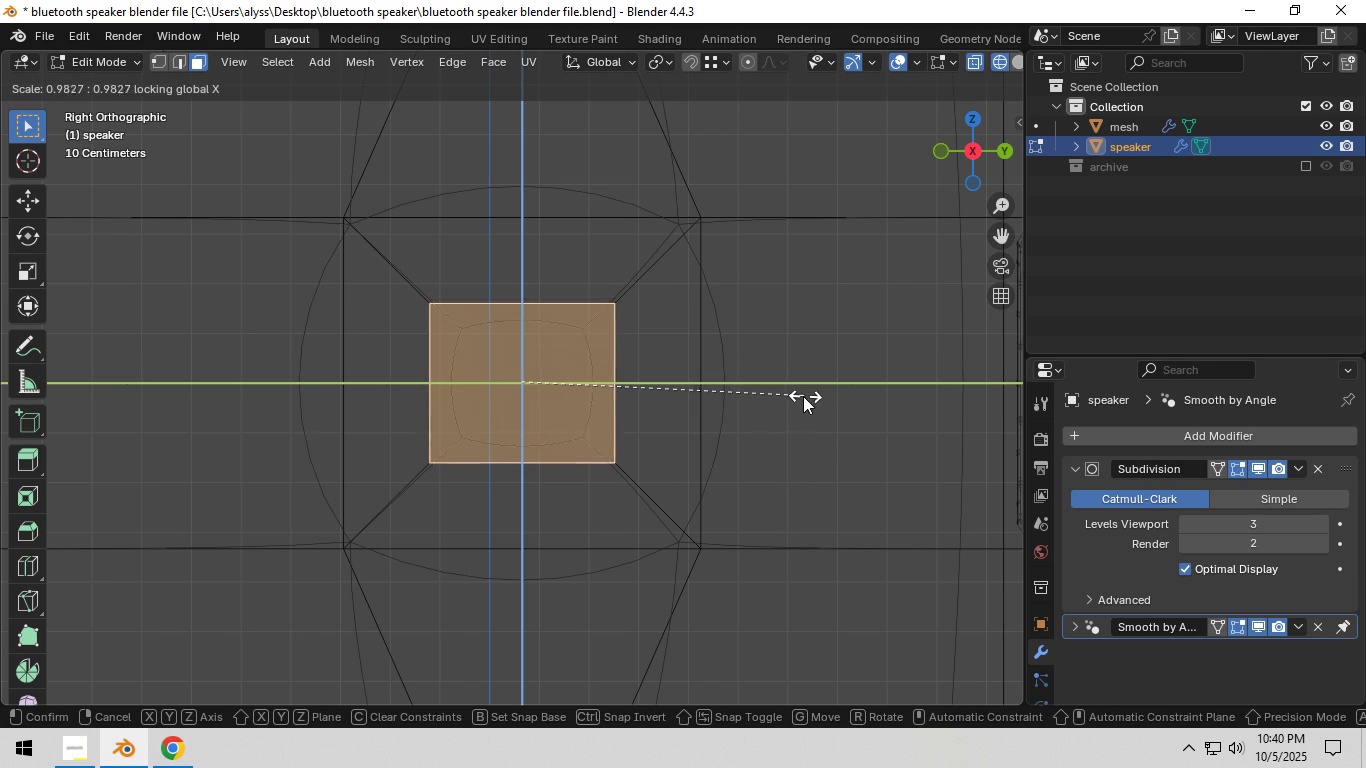 
left_click([696, 396])
 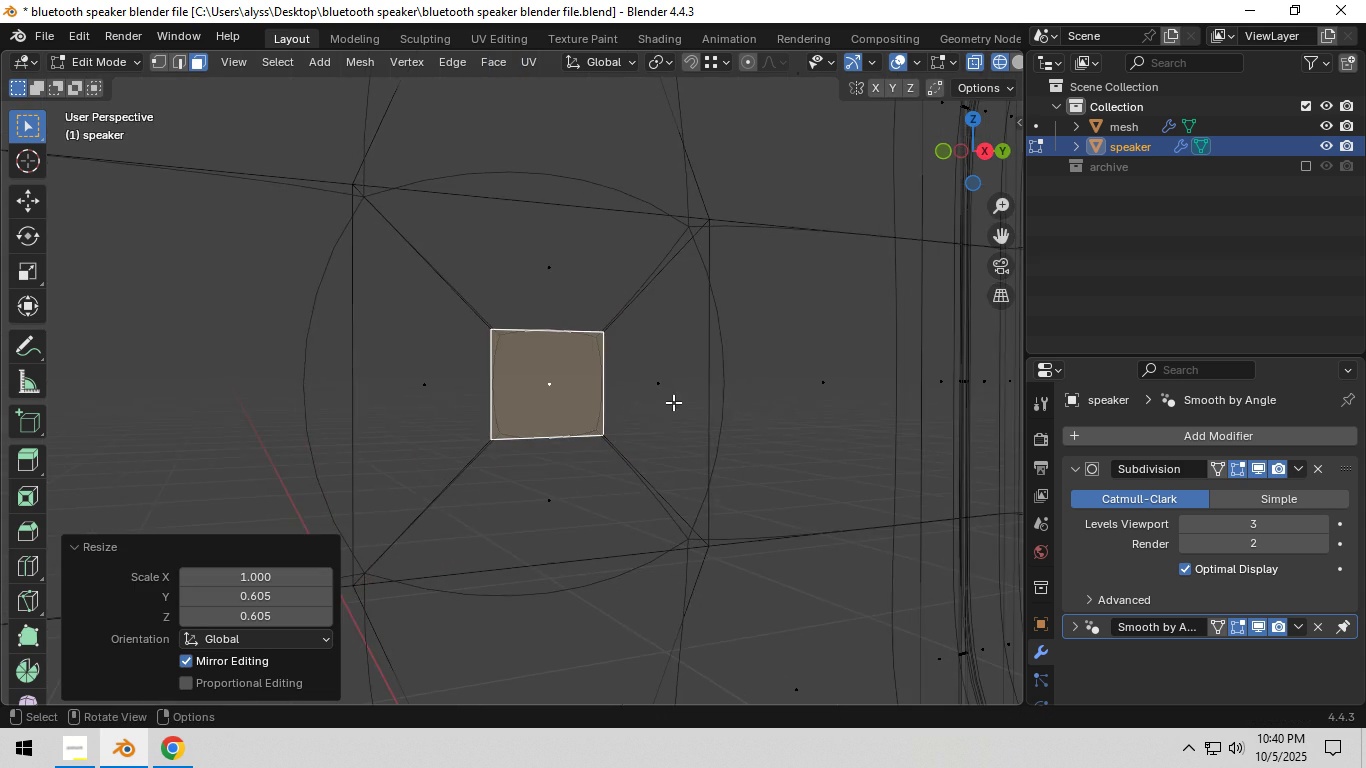 
key(Z)
 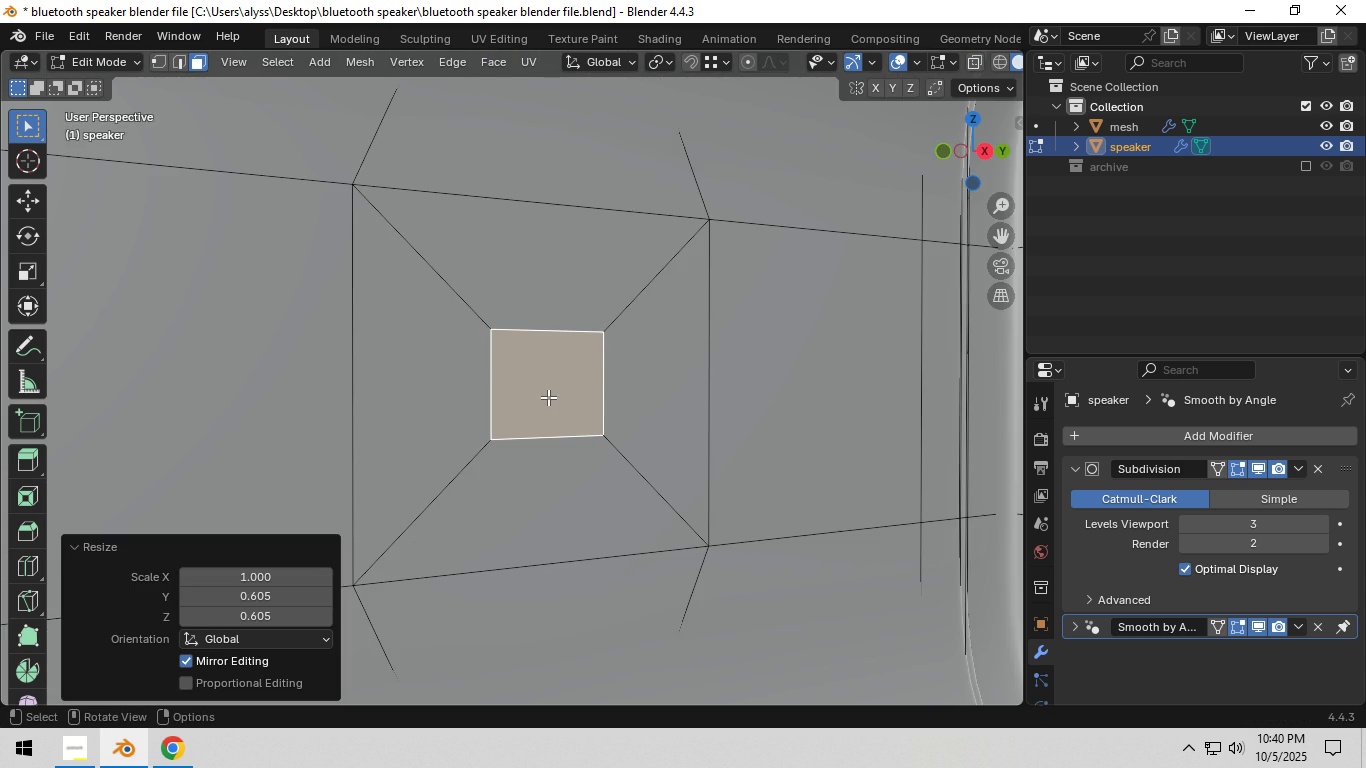 
left_click([547, 396])
 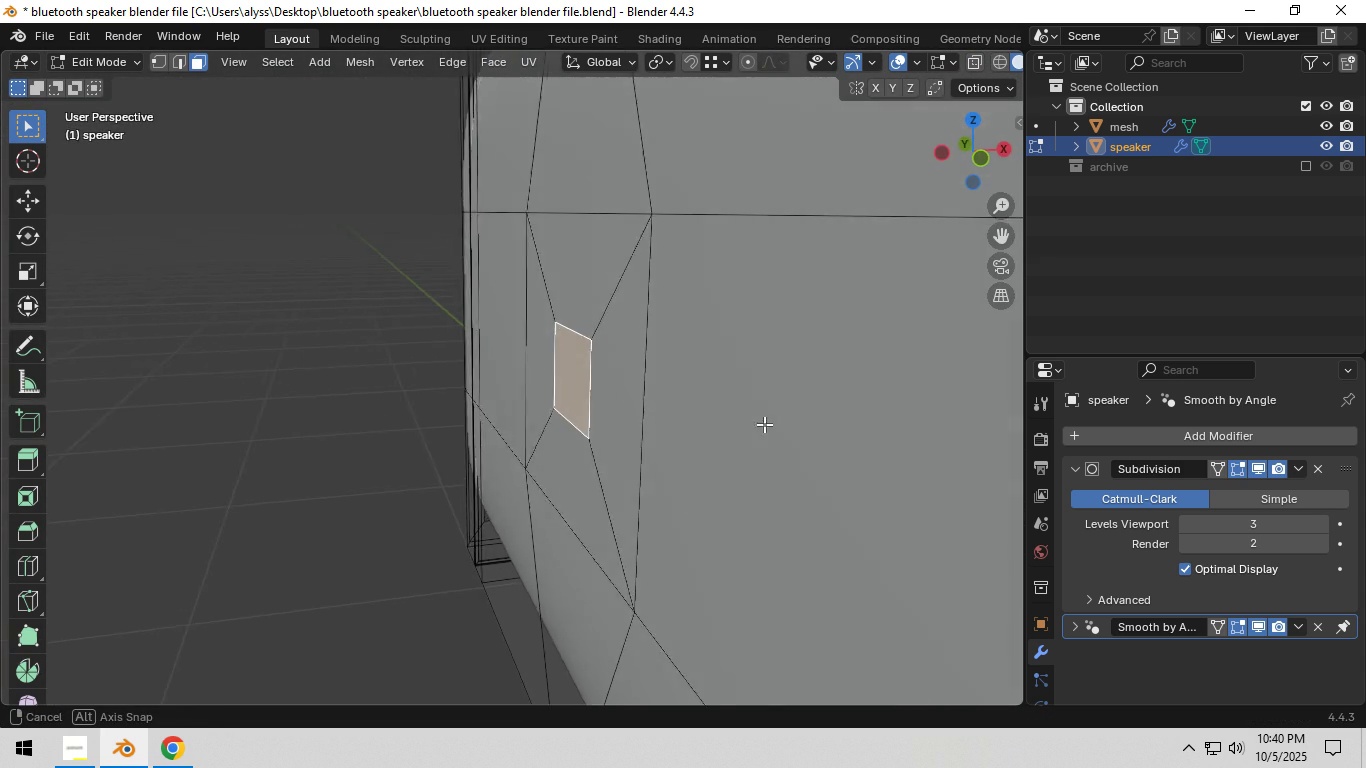 
left_click([565, 395])
 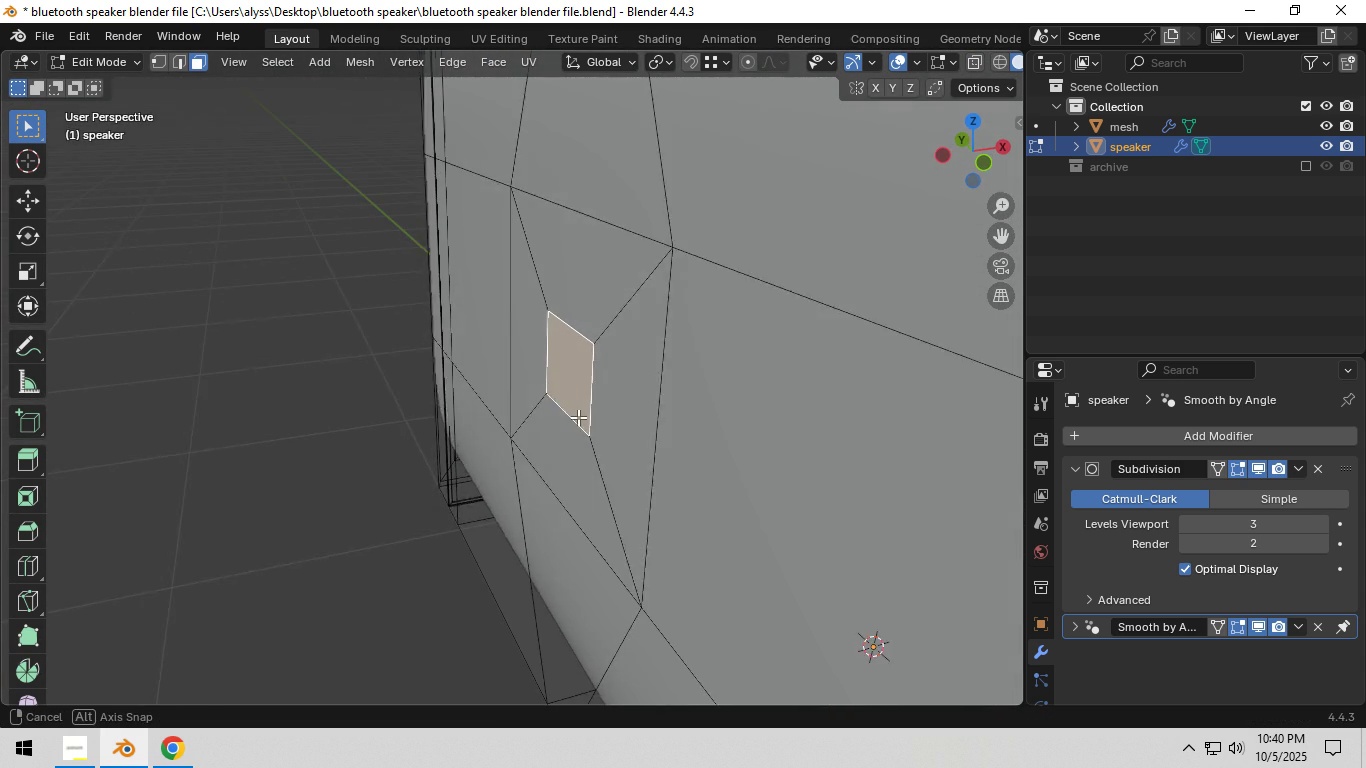 
scroll: coordinate [577, 417], scroll_direction: up, amount: 2.0
 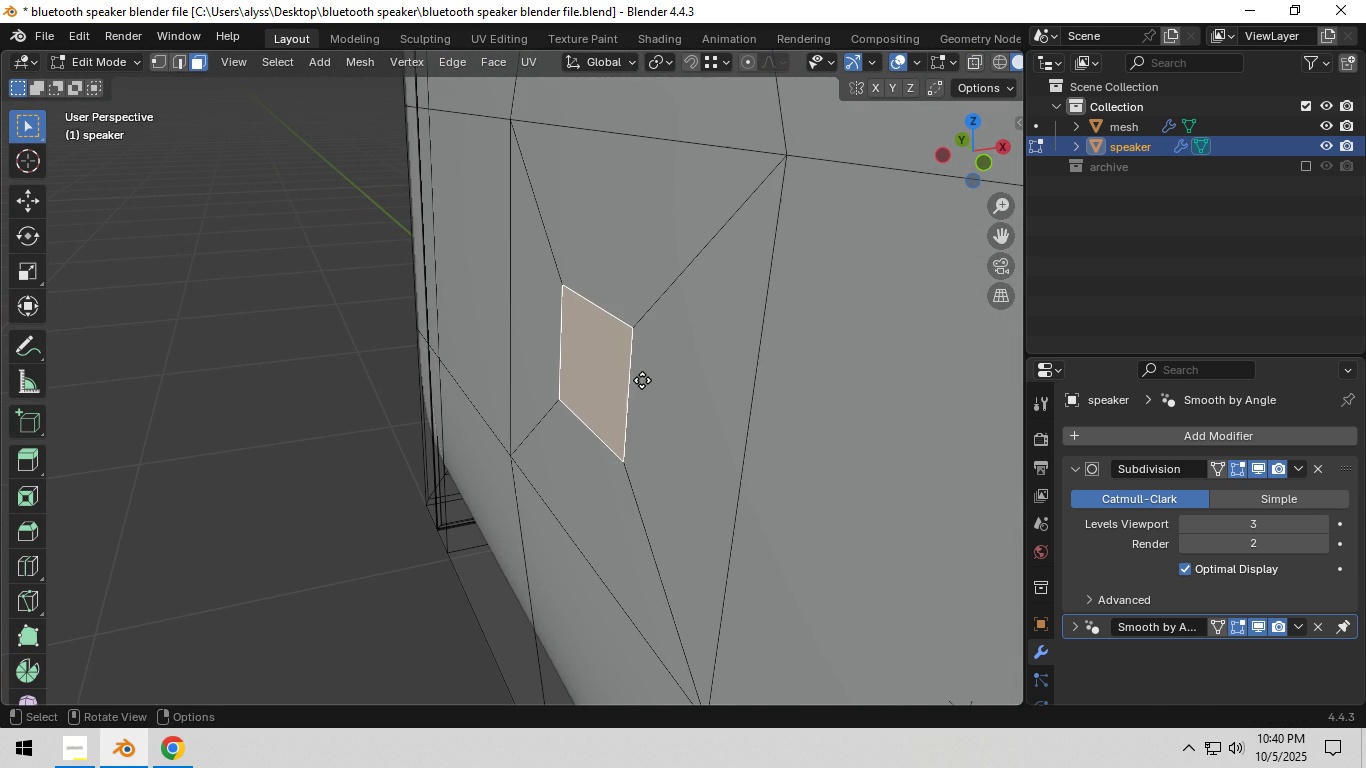 
key(E)
 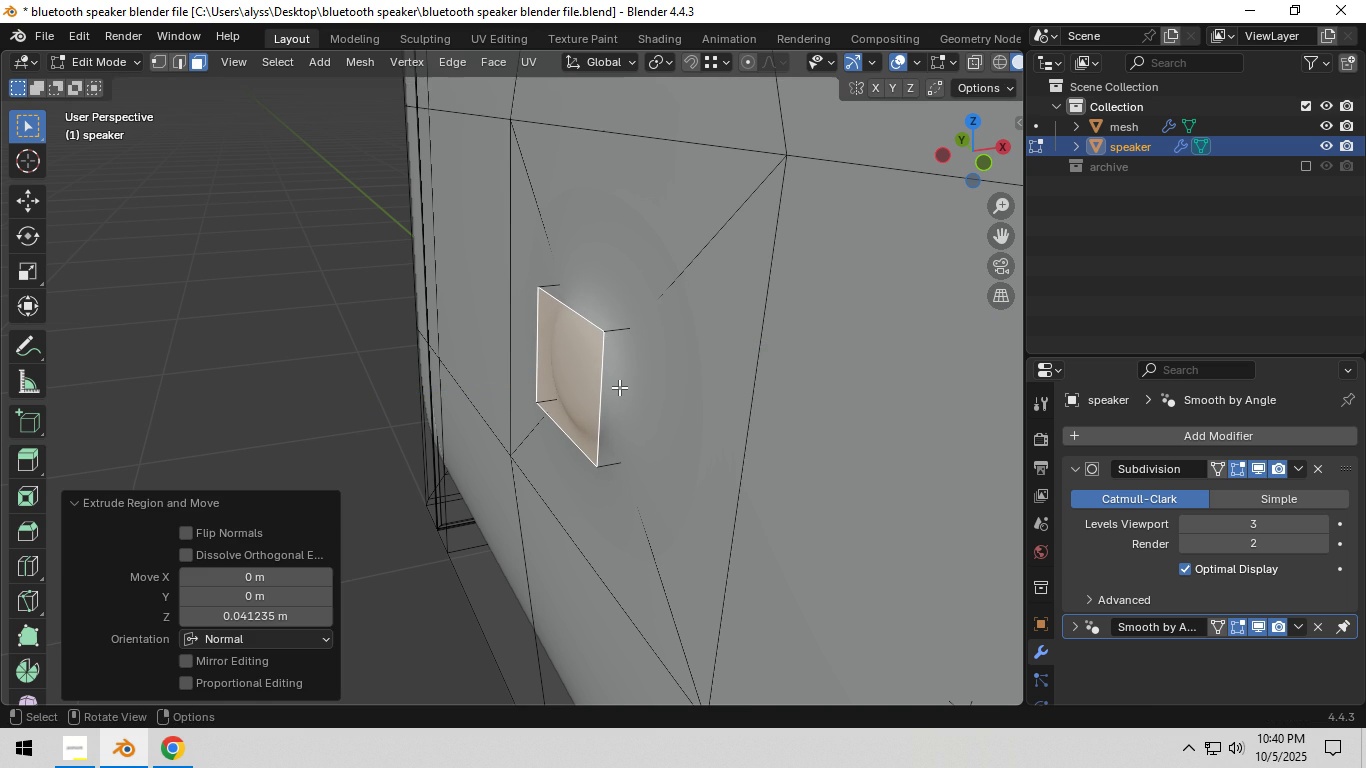 
left_click([619, 387])
 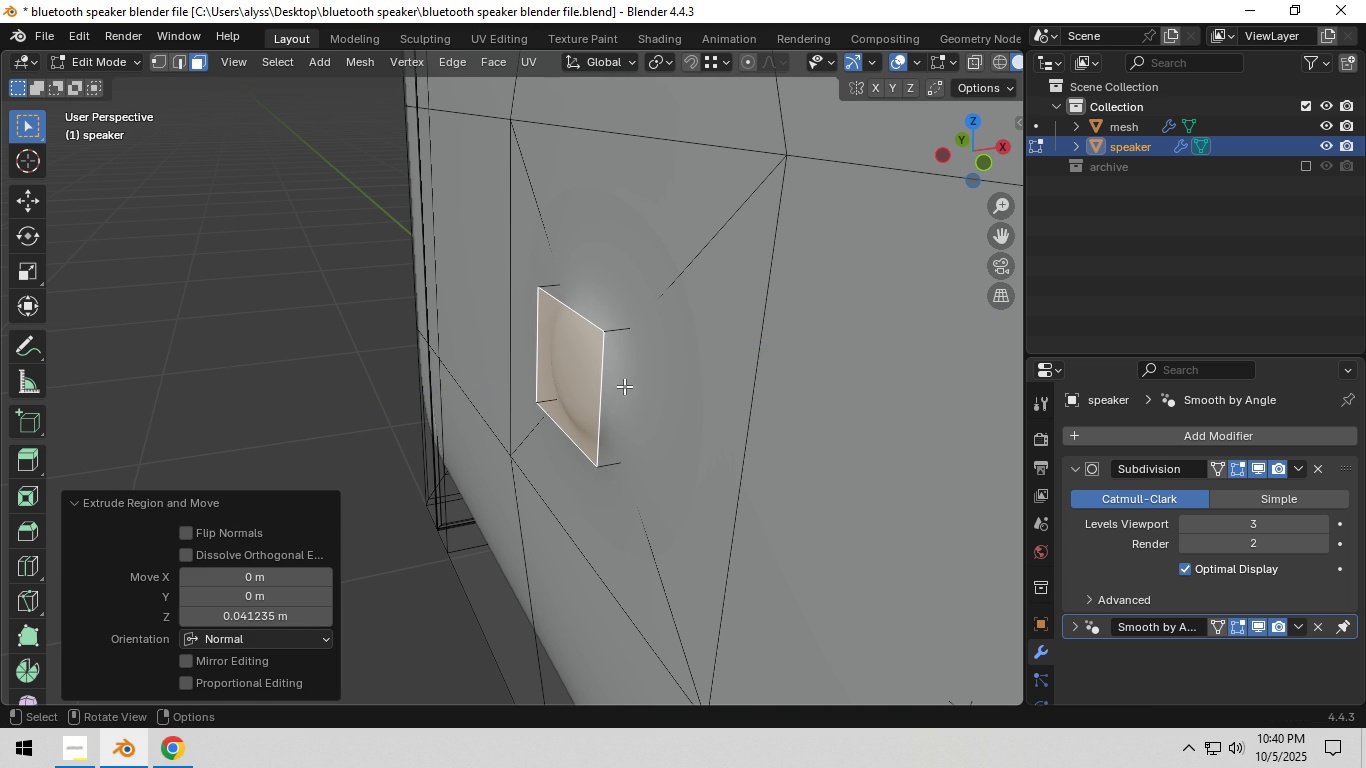 
key(E)
 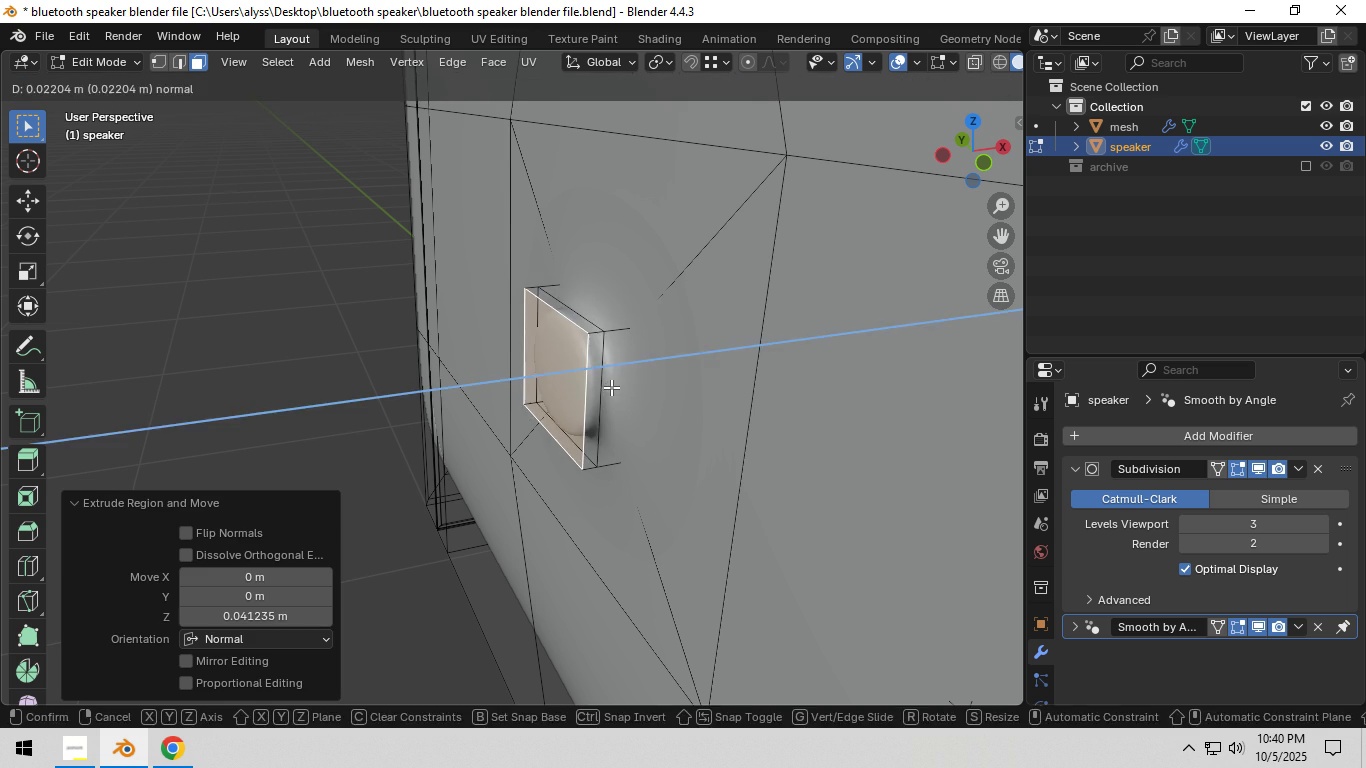 
right_click([611, 387])
 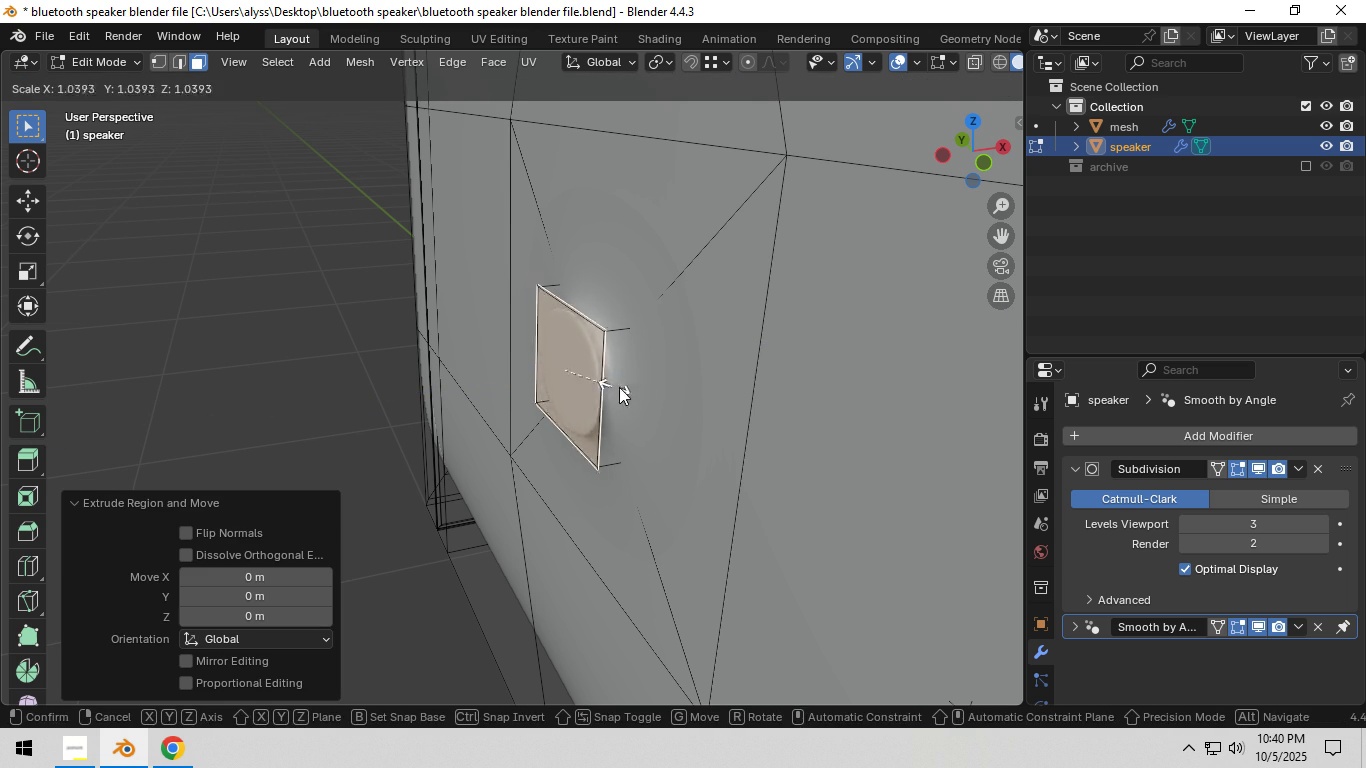 
key(S)
 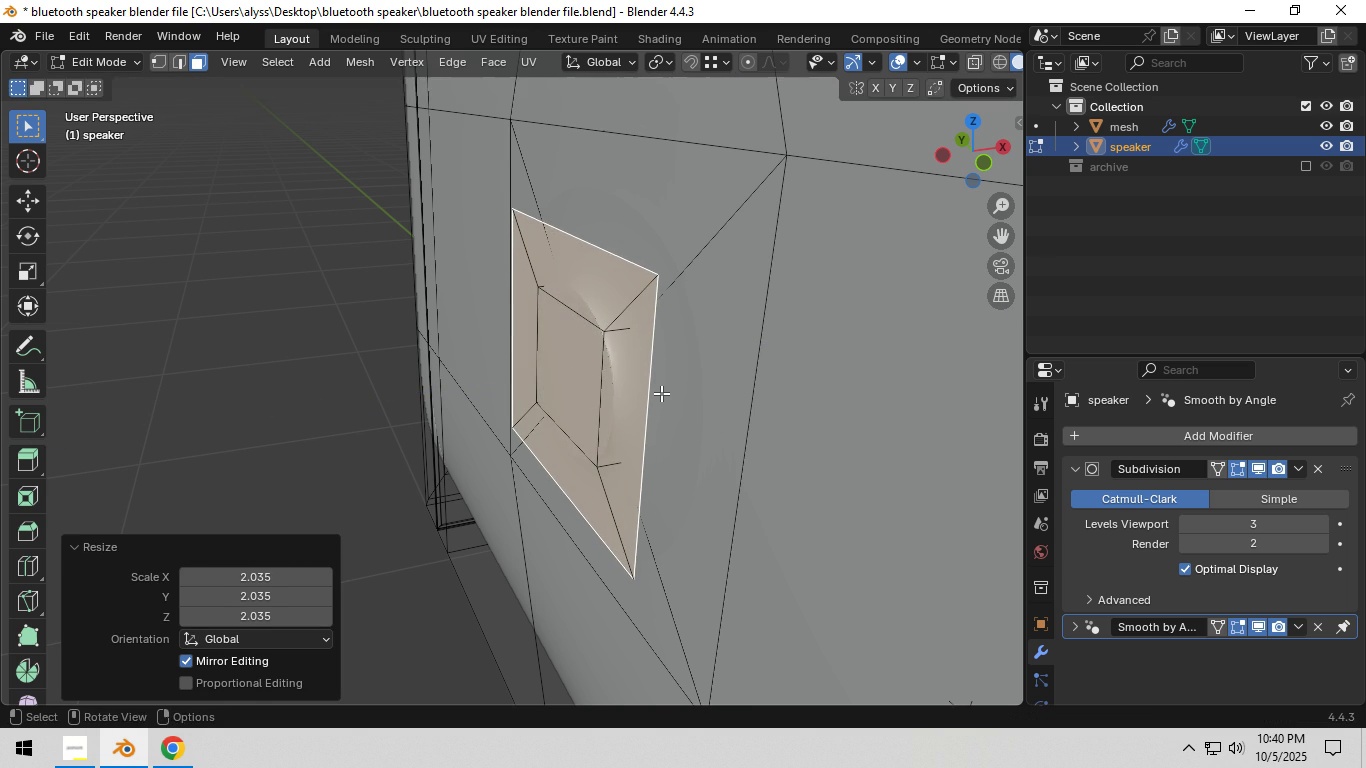 
left_click([661, 393])
 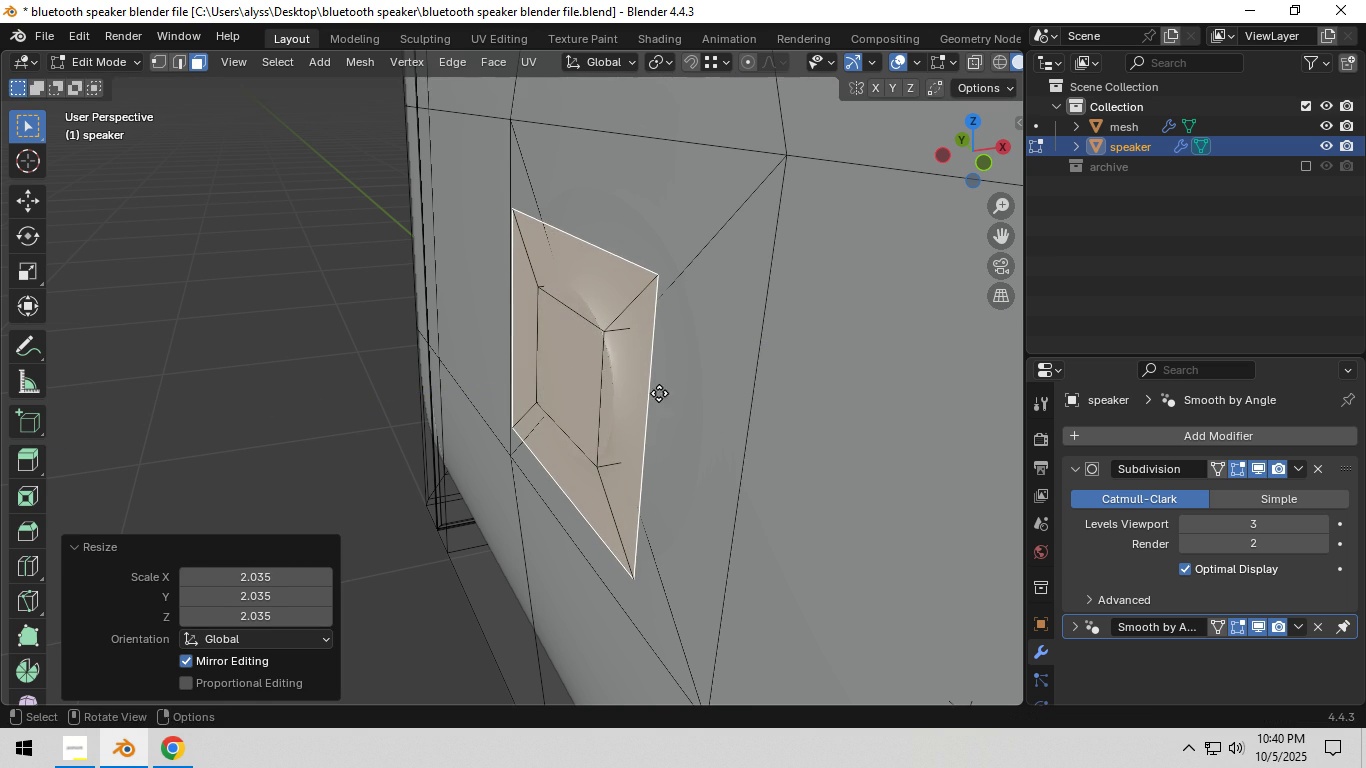 
key(E)
 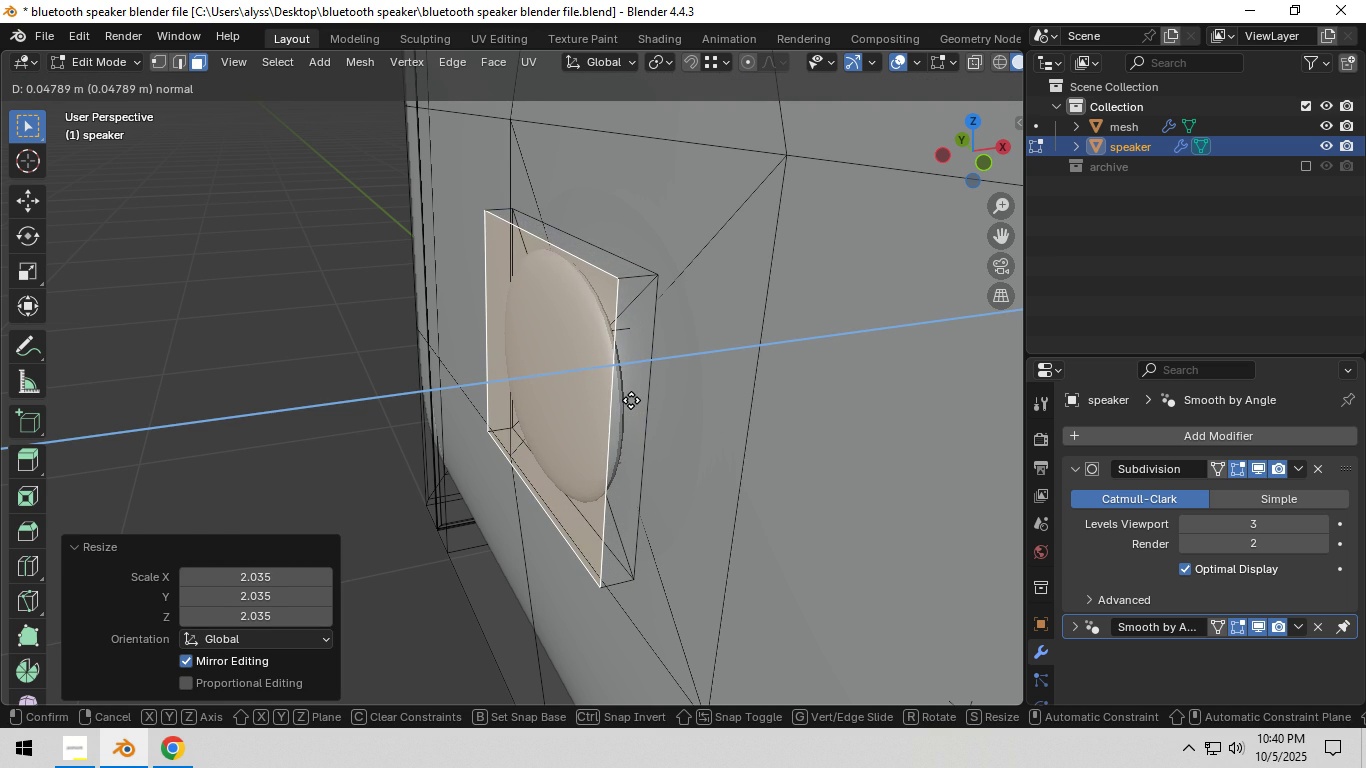 
left_click([631, 400])
 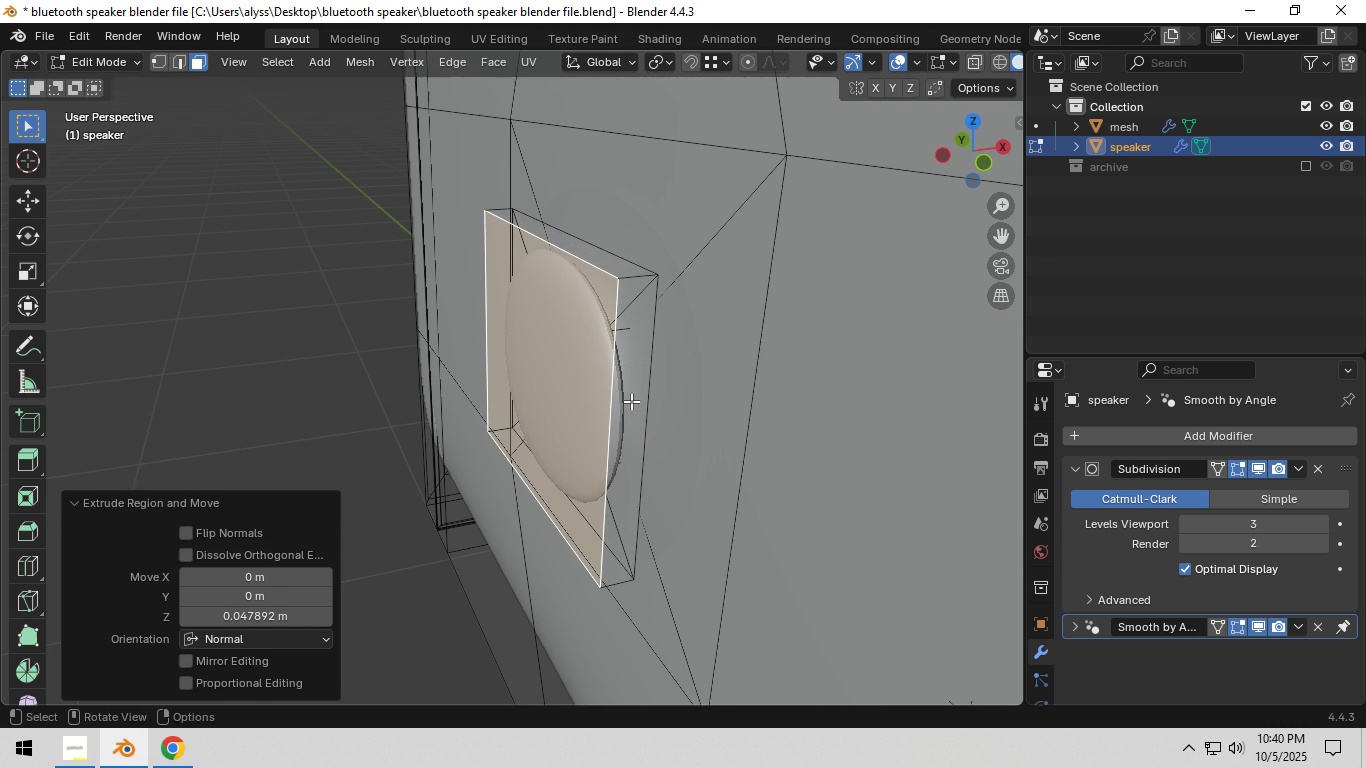 
scroll: coordinate [631, 401], scroll_direction: down, amount: 4.0
 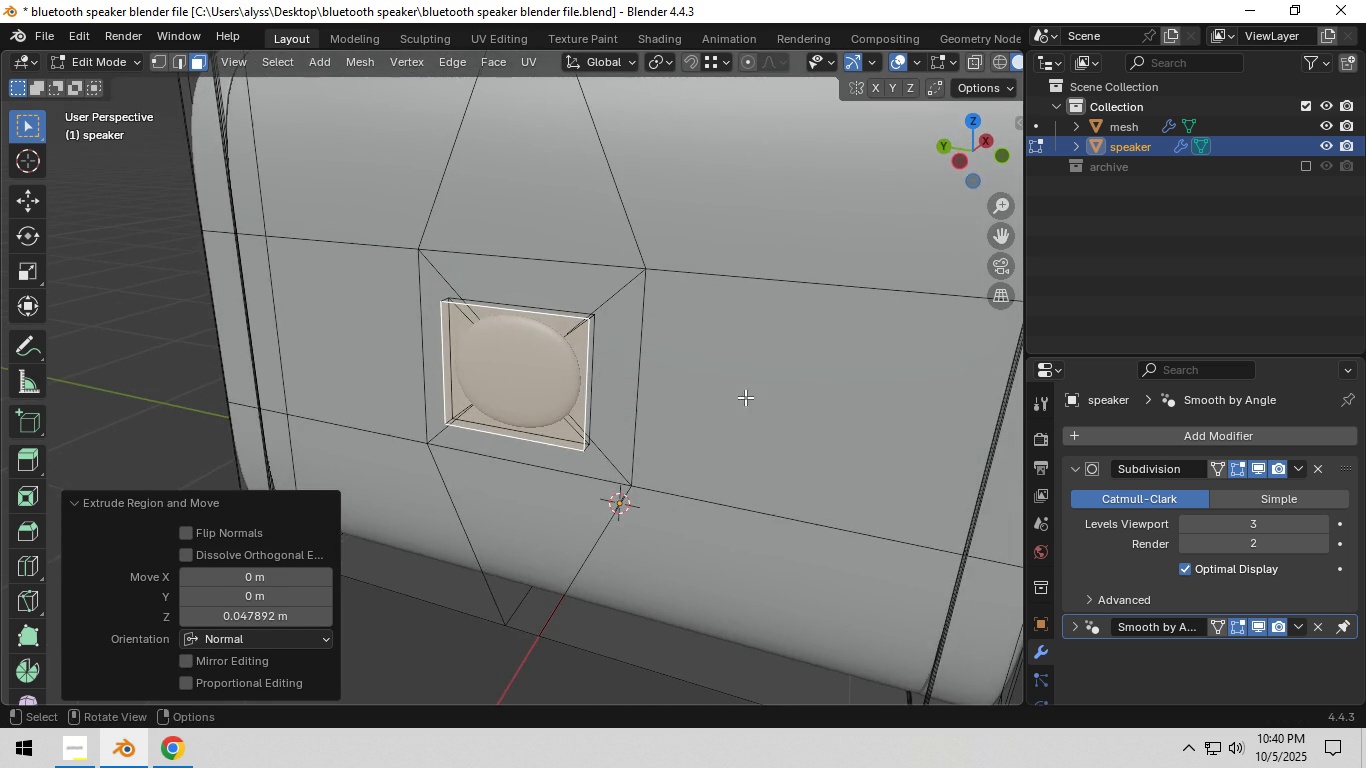 
key(Tab)
 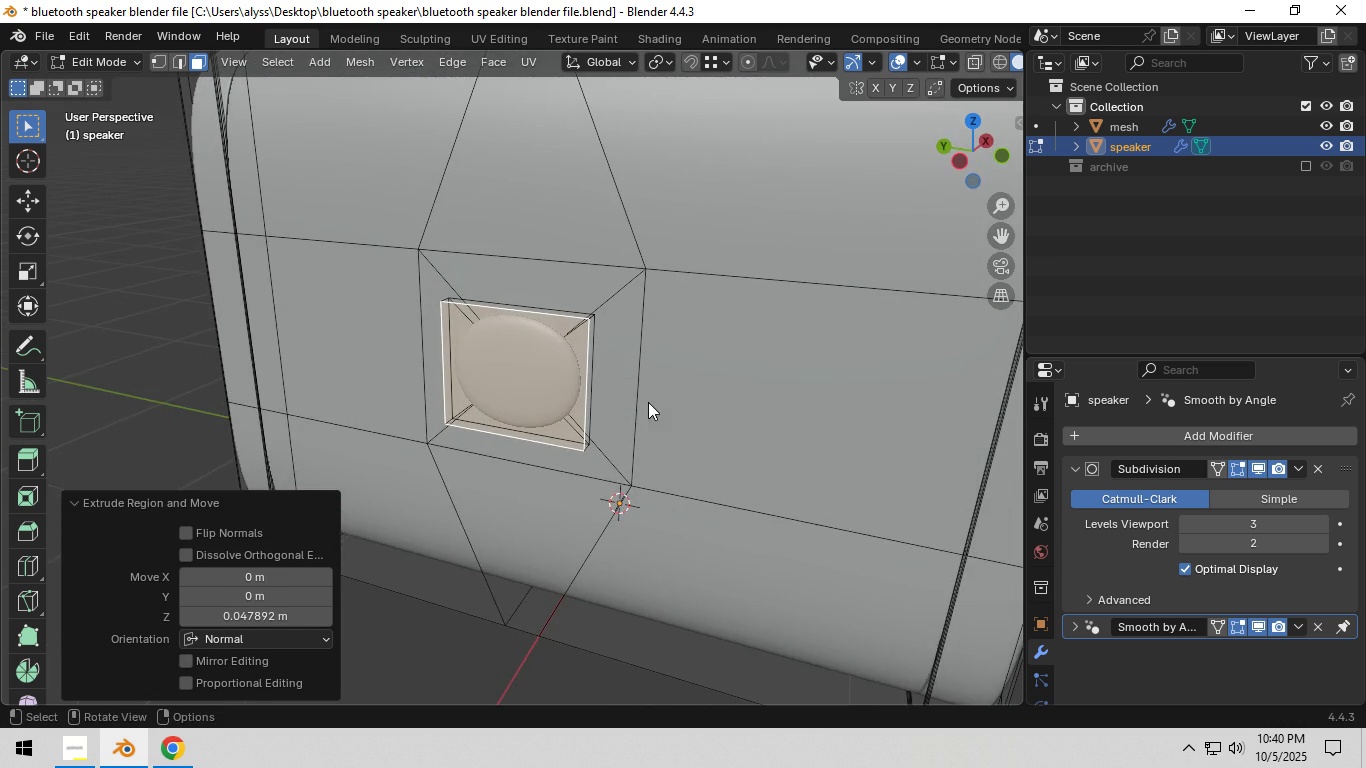 
scroll: coordinate [777, 396], scroll_direction: down, amount: 6.0
 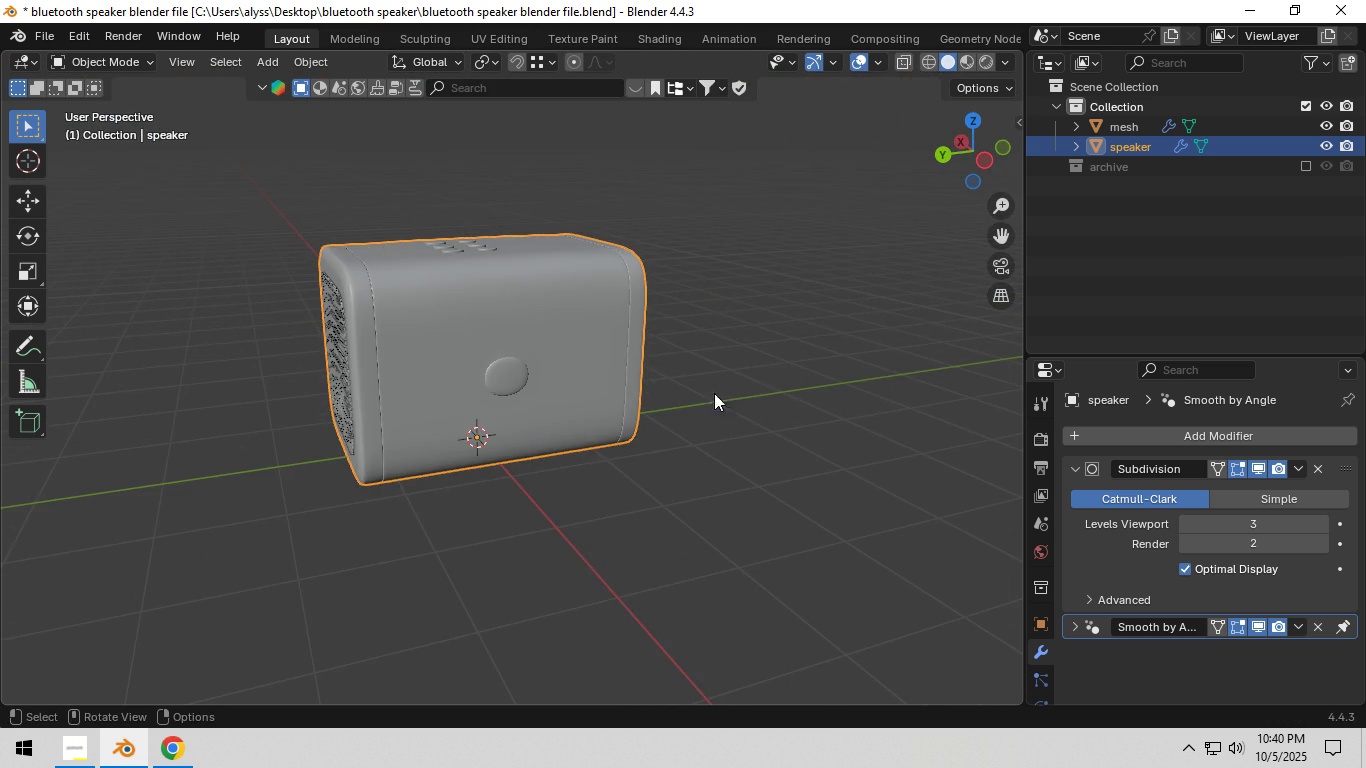 
scroll: coordinate [667, 397], scroll_direction: up, amount: 7.0